 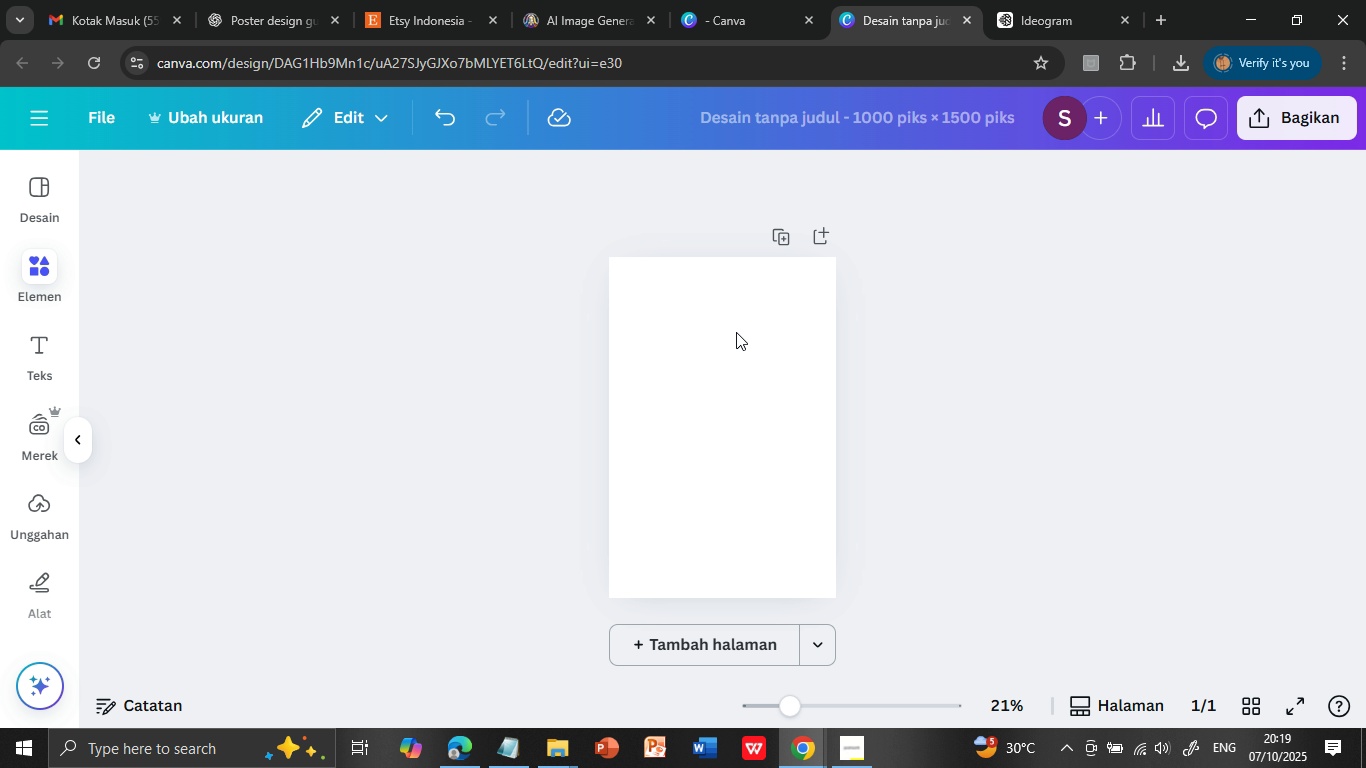 
left_click([41, 271])
 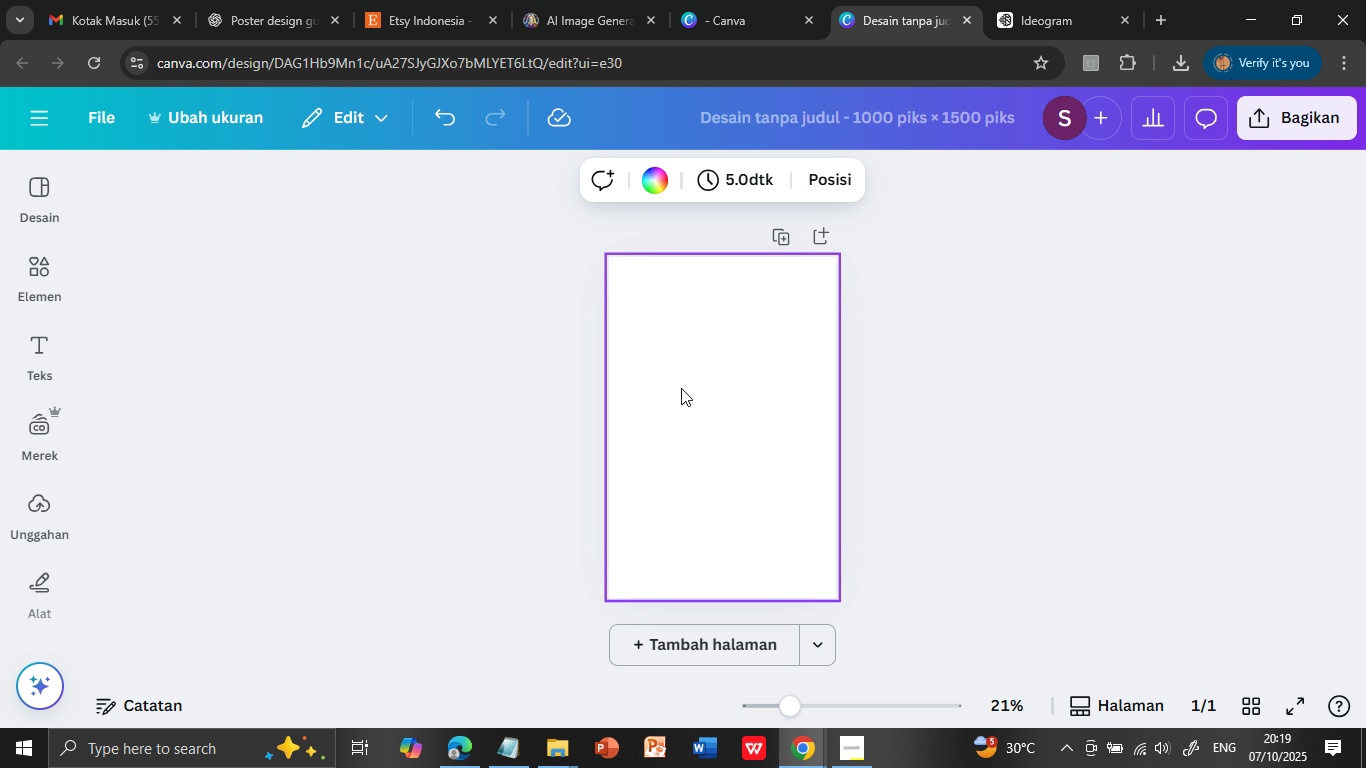 
left_click([681, 388])
 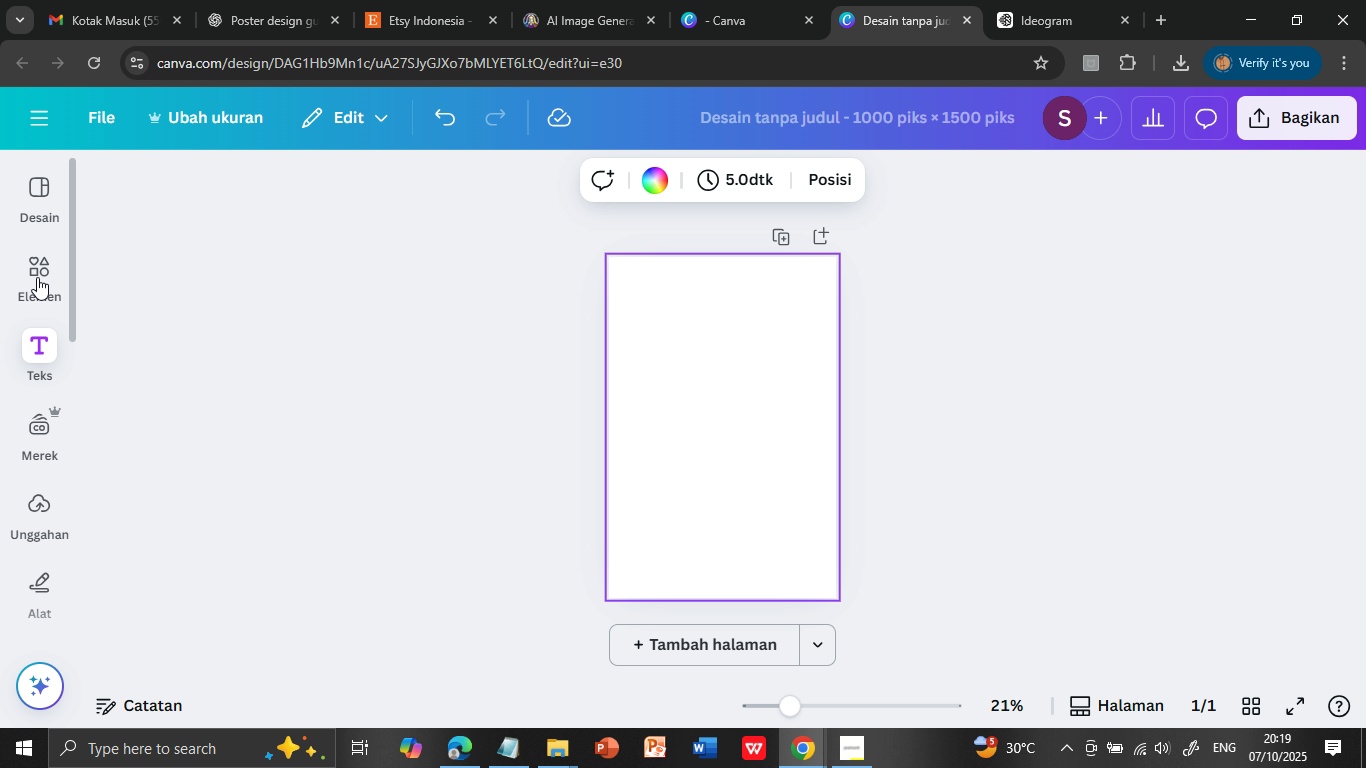 
left_click([37, 277])
 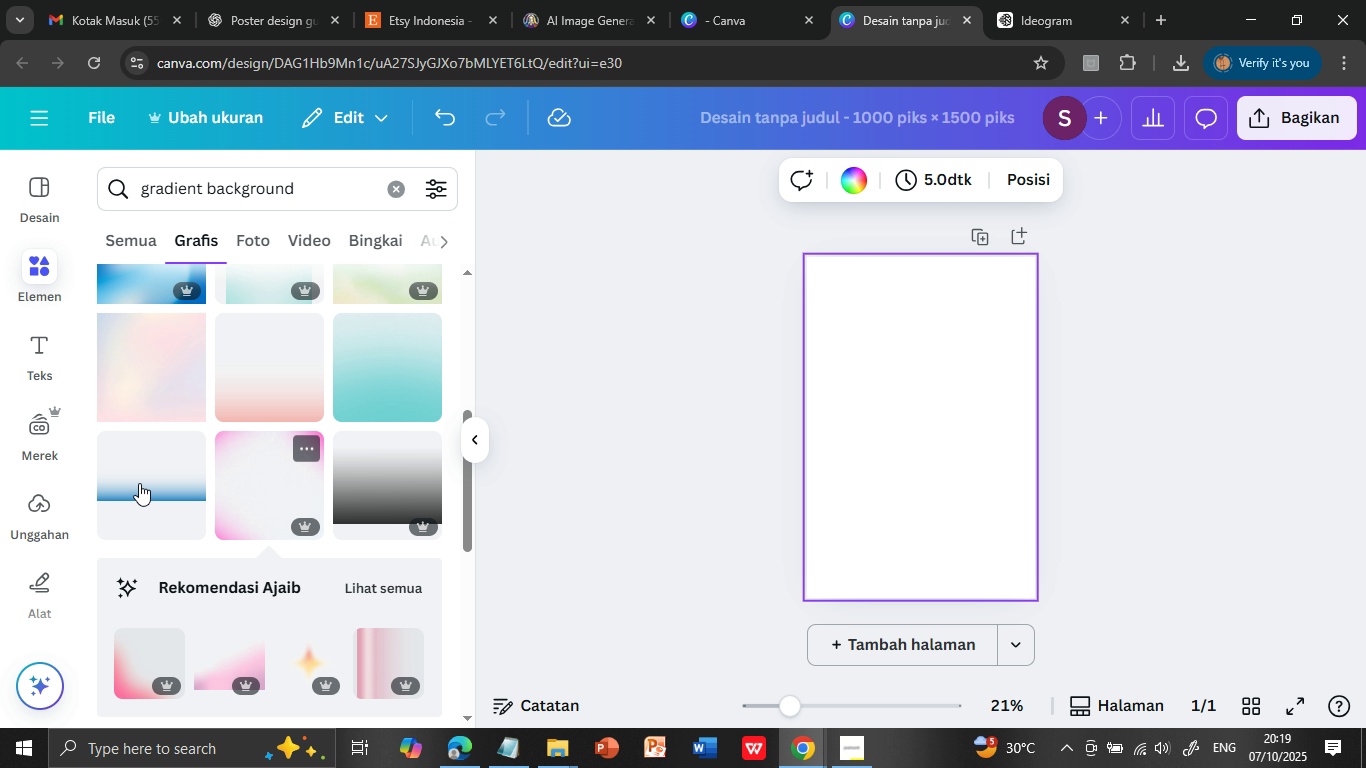 
scroll: coordinate [287, 555], scroll_direction: down, amount: 2.0
 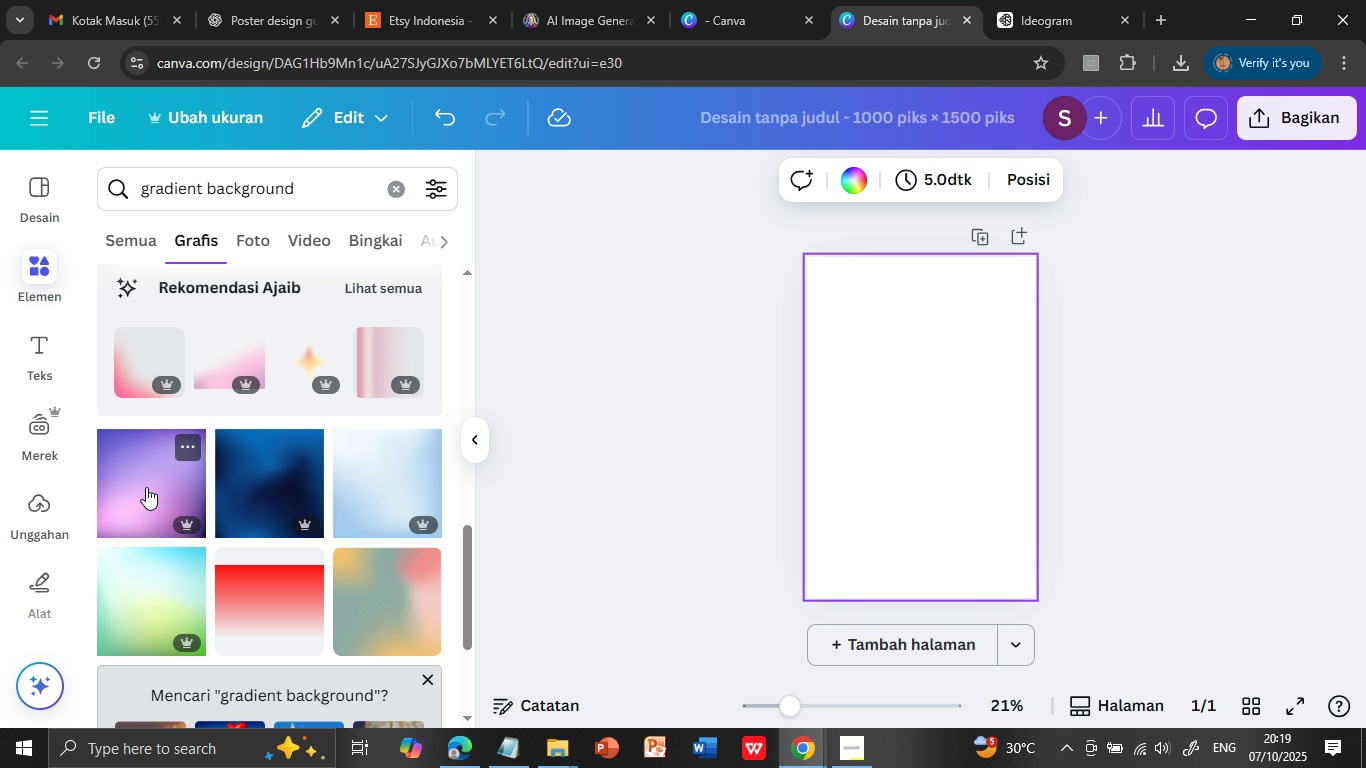 
left_click([146, 487])
 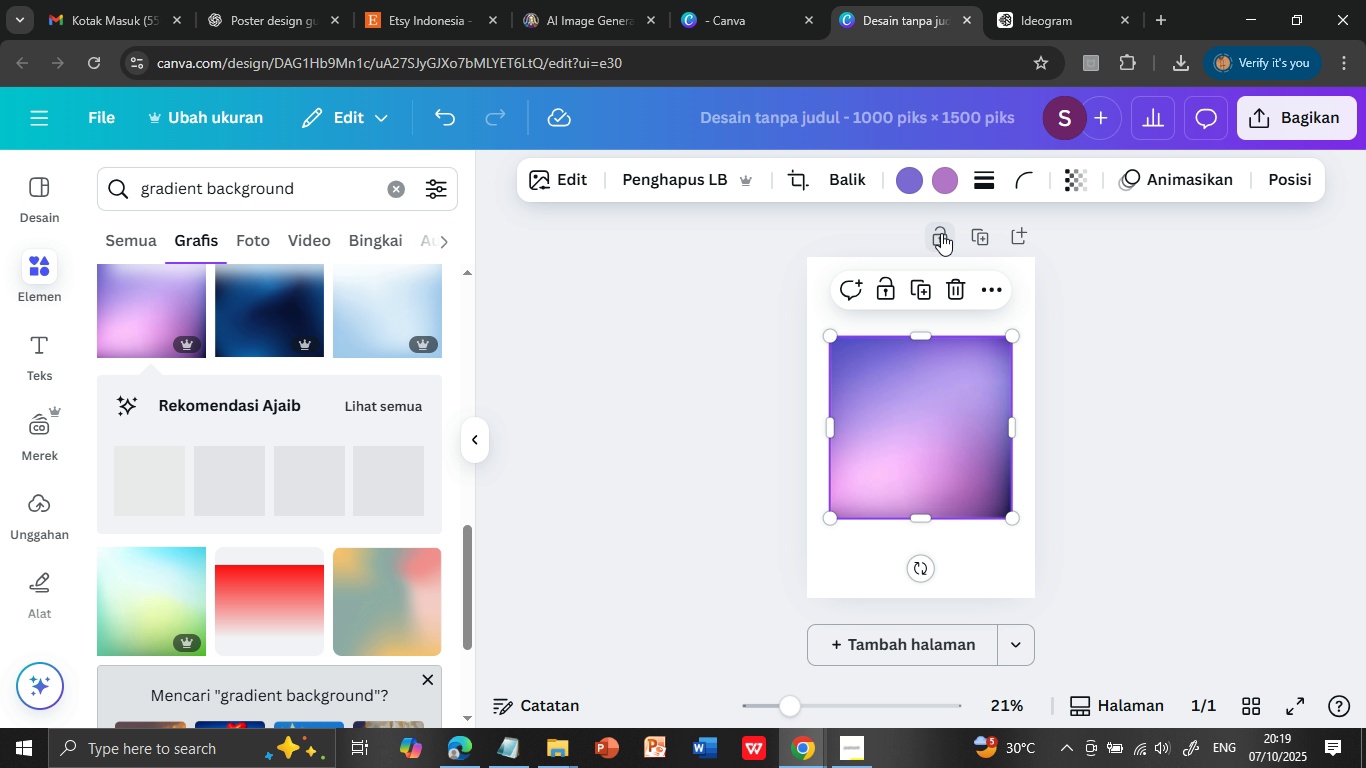 
left_click([935, 175])
 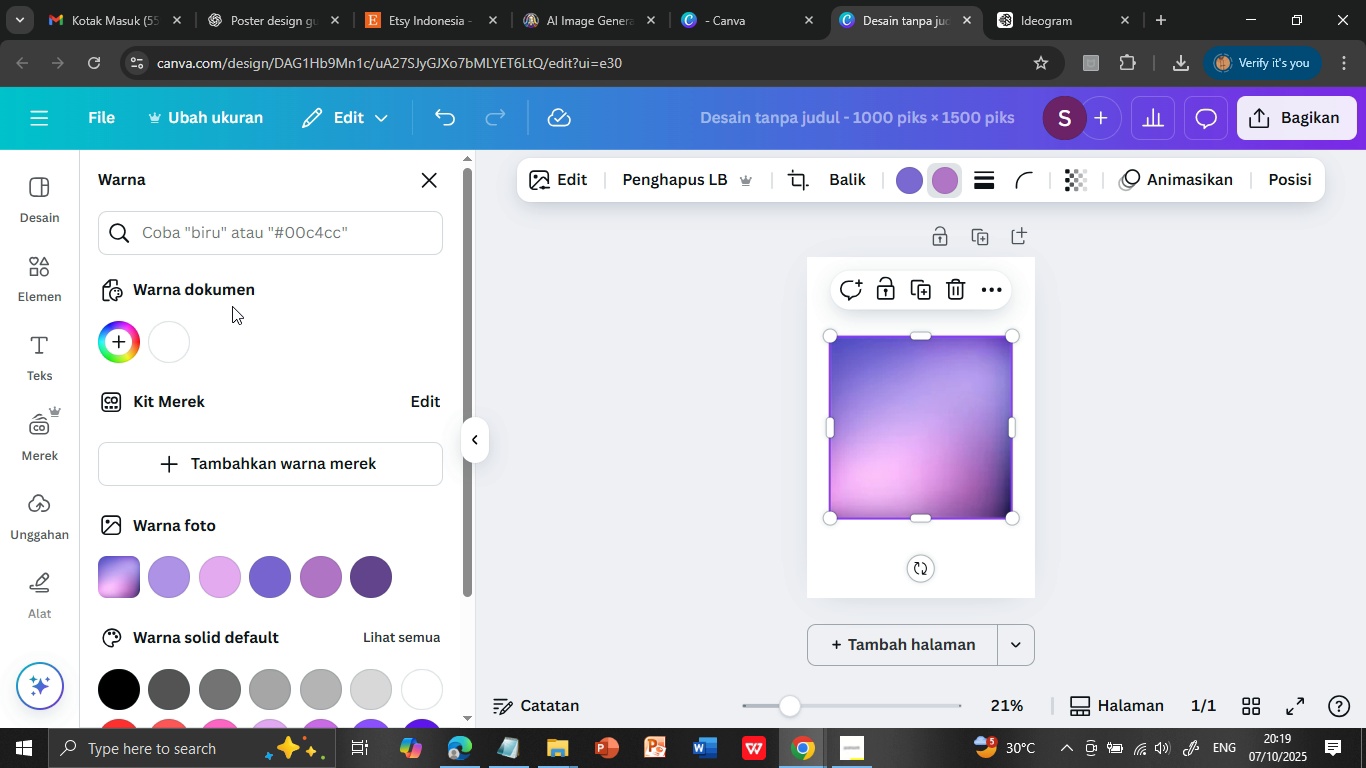 
scroll: coordinate [258, 535], scroll_direction: down, amount: 2.0
 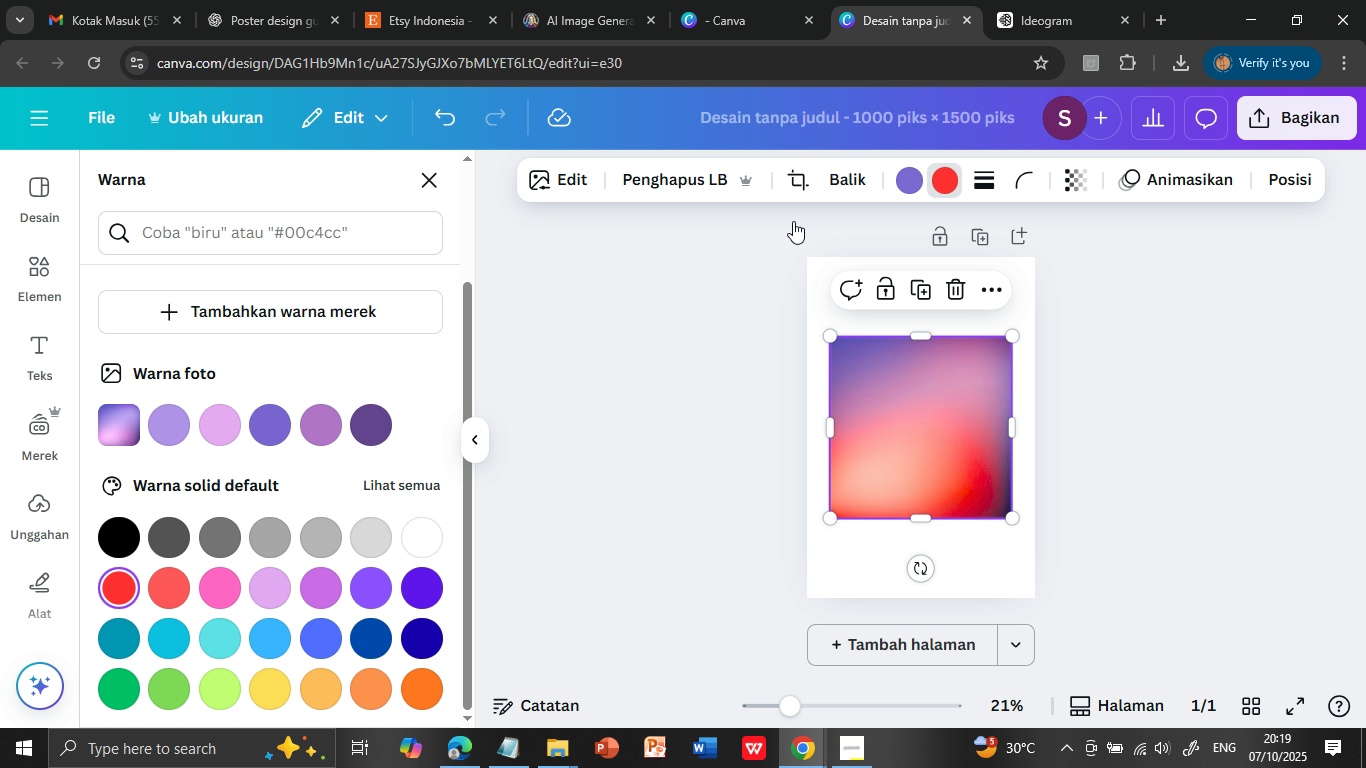 
left_click([132, 588])
 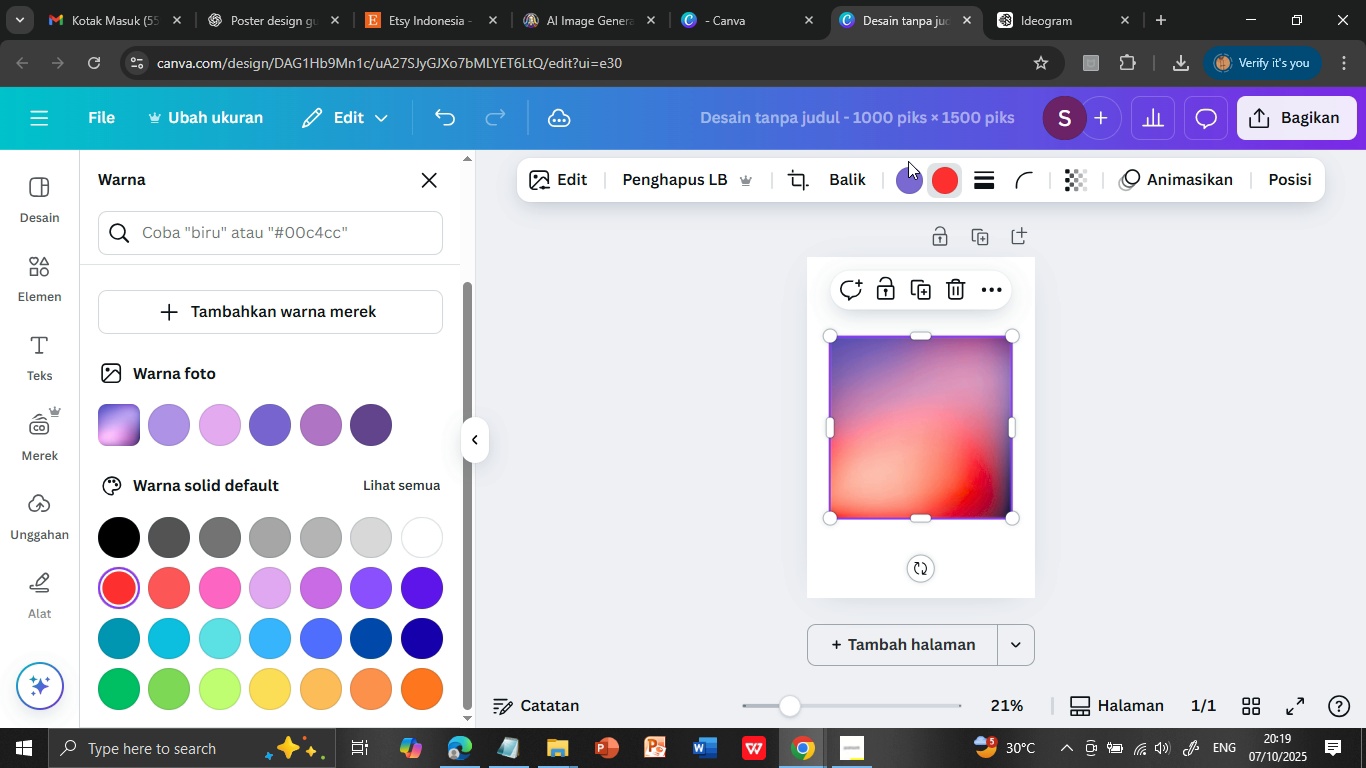 
left_click([907, 183])
 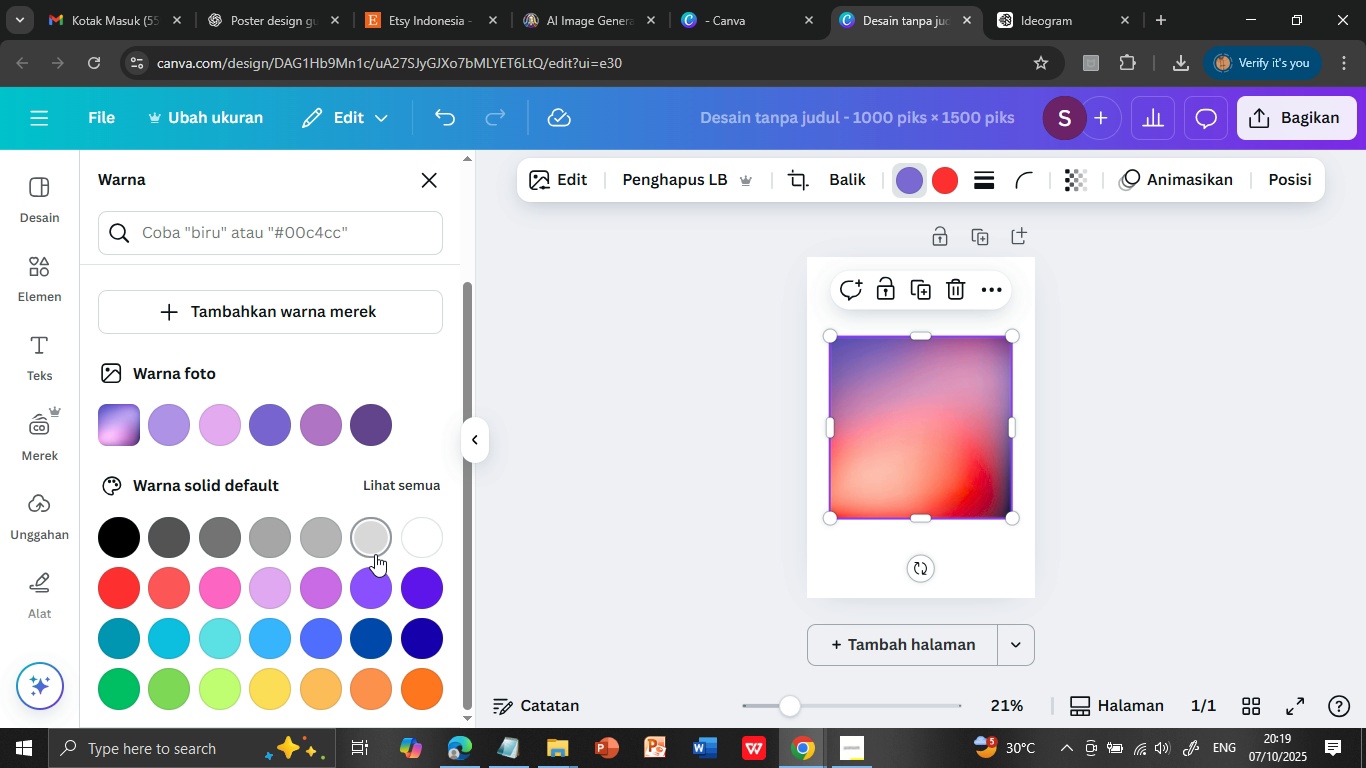 
wait(5.4)
 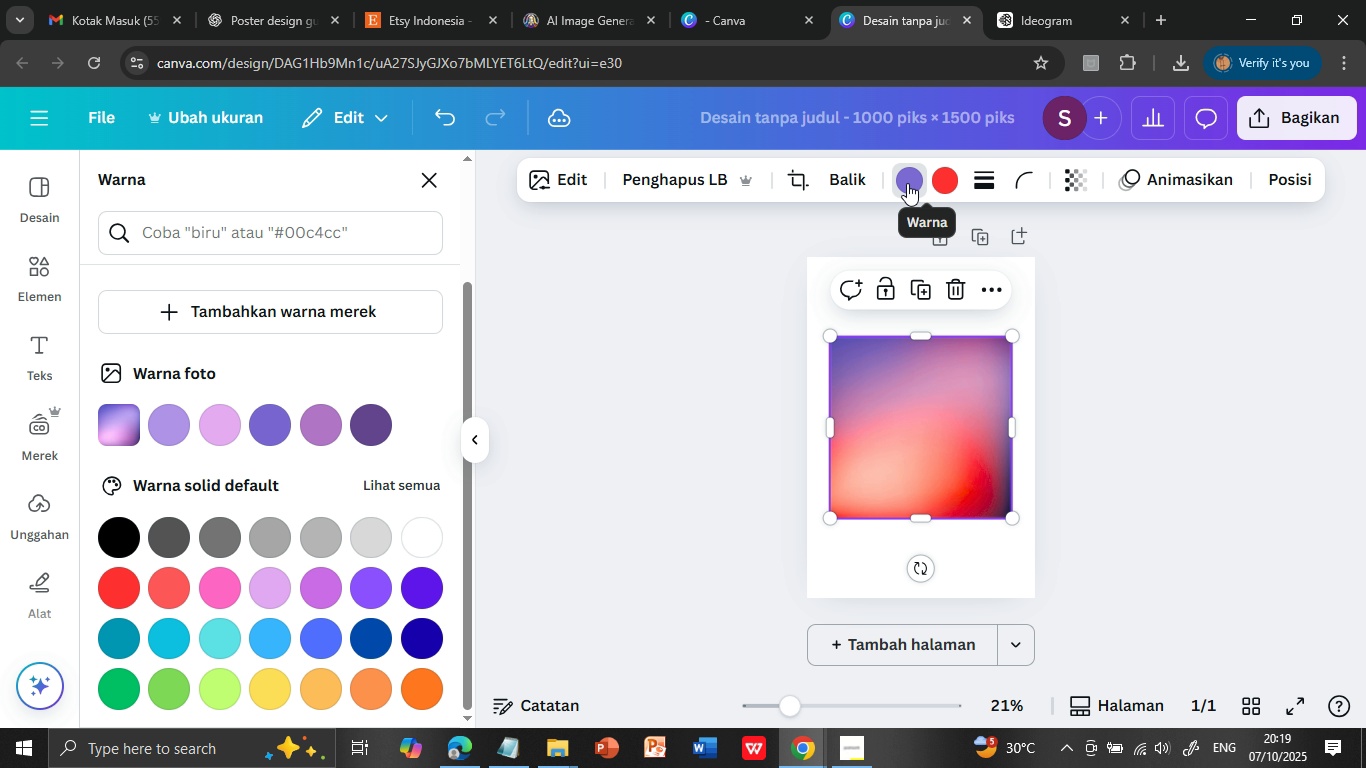 
left_click([372, 534])
 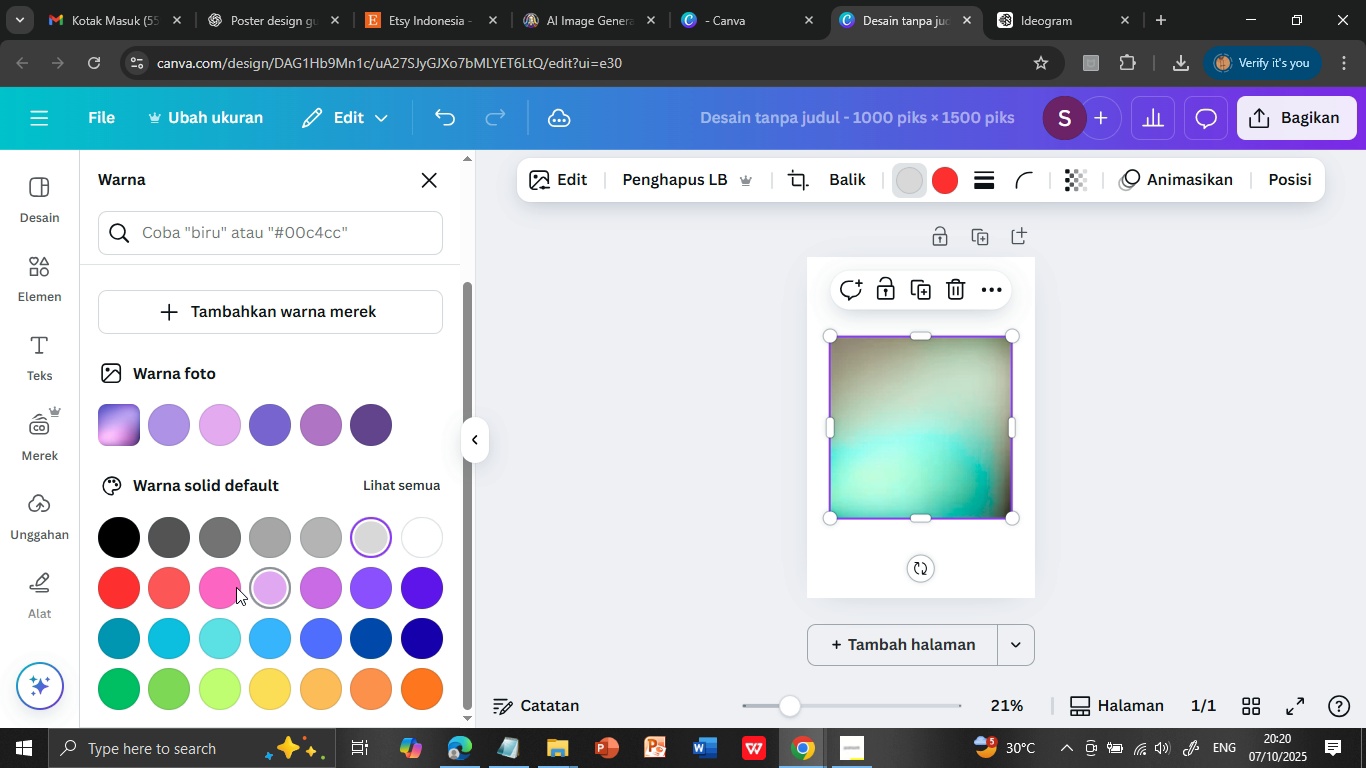 
left_click([205, 586])
 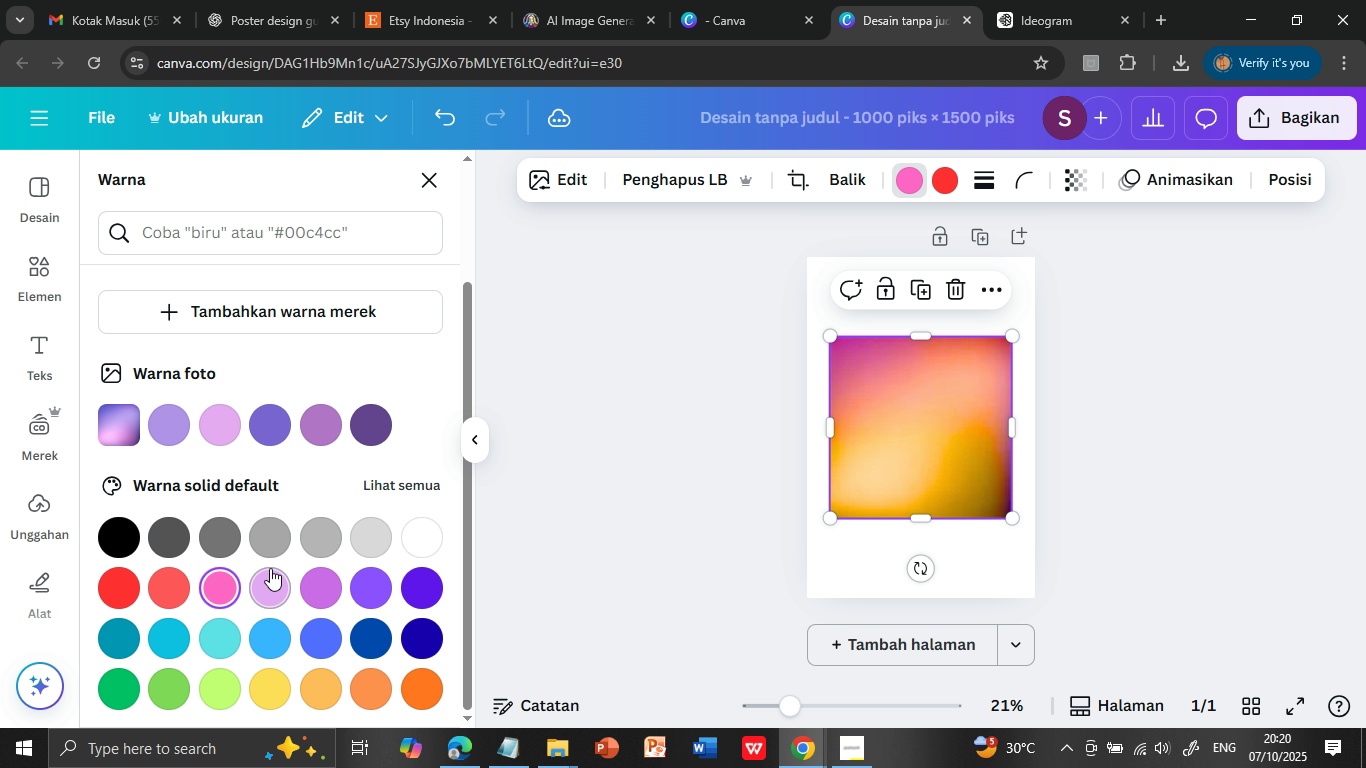 
scroll: coordinate [270, 568], scroll_direction: down, amount: 1.0
 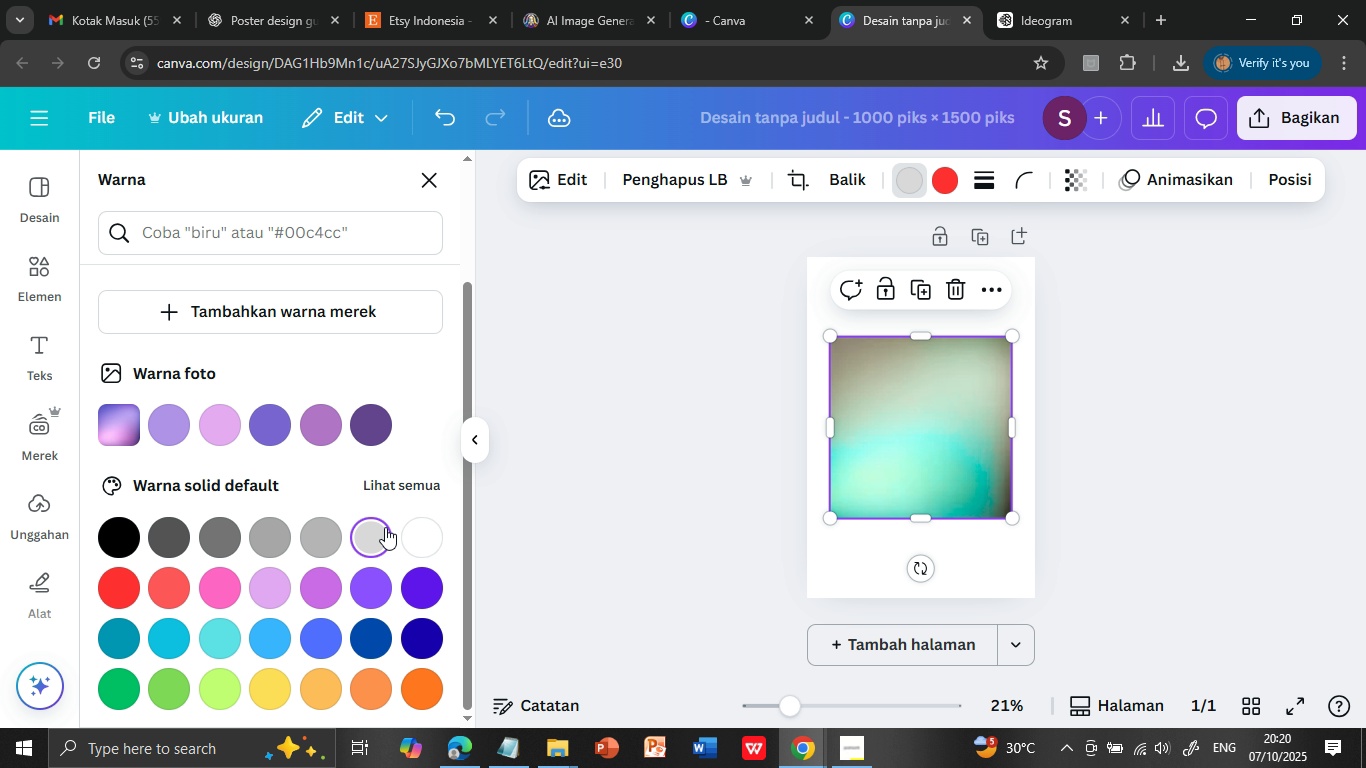 
left_click([385, 527])
 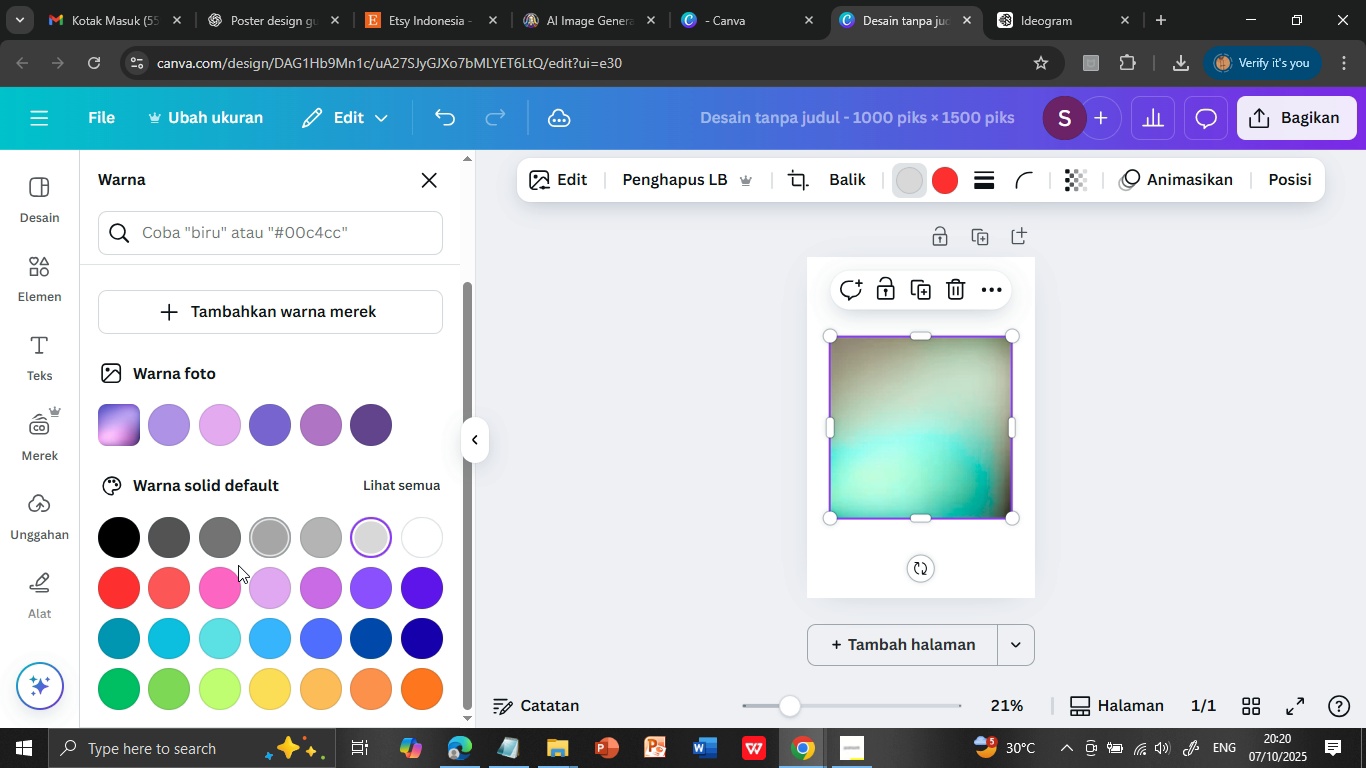 
scroll: coordinate [235, 567], scroll_direction: down, amount: 2.0
 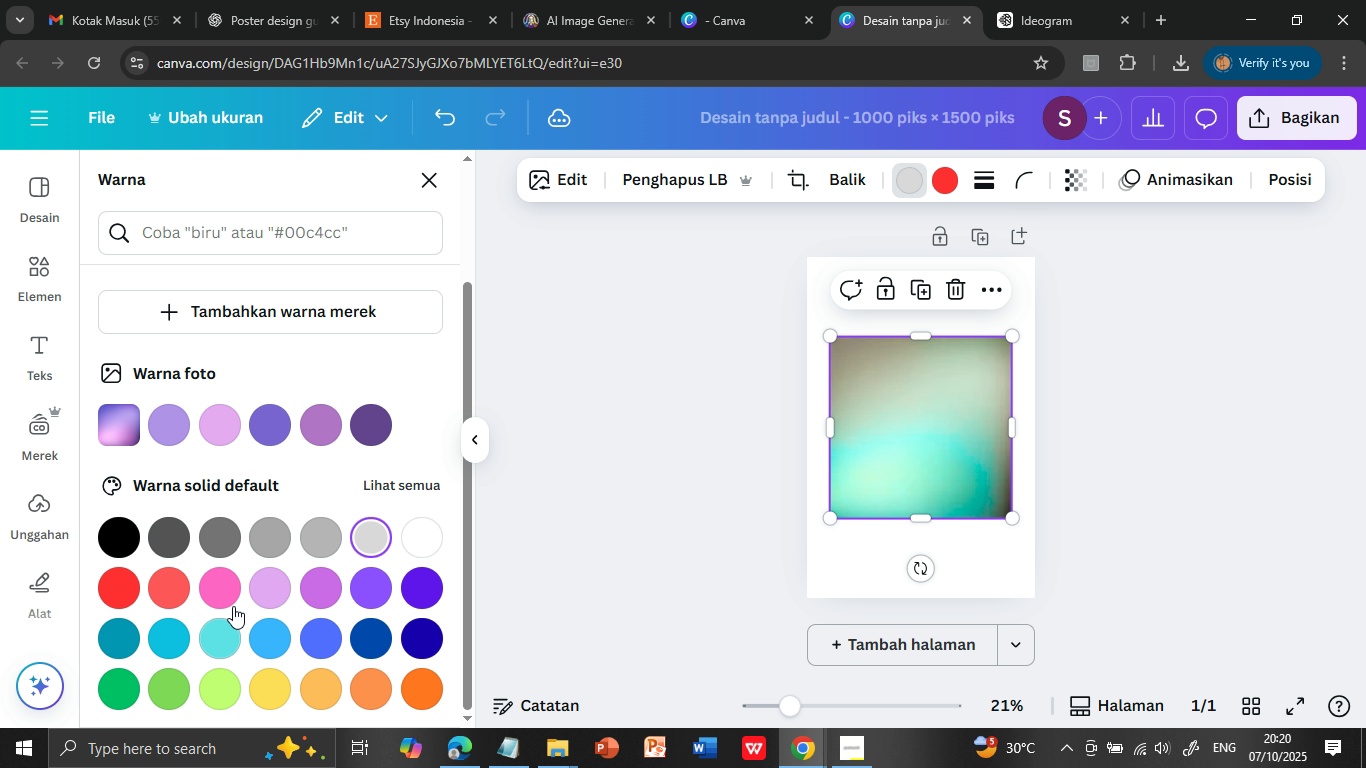 
left_click([228, 592])
 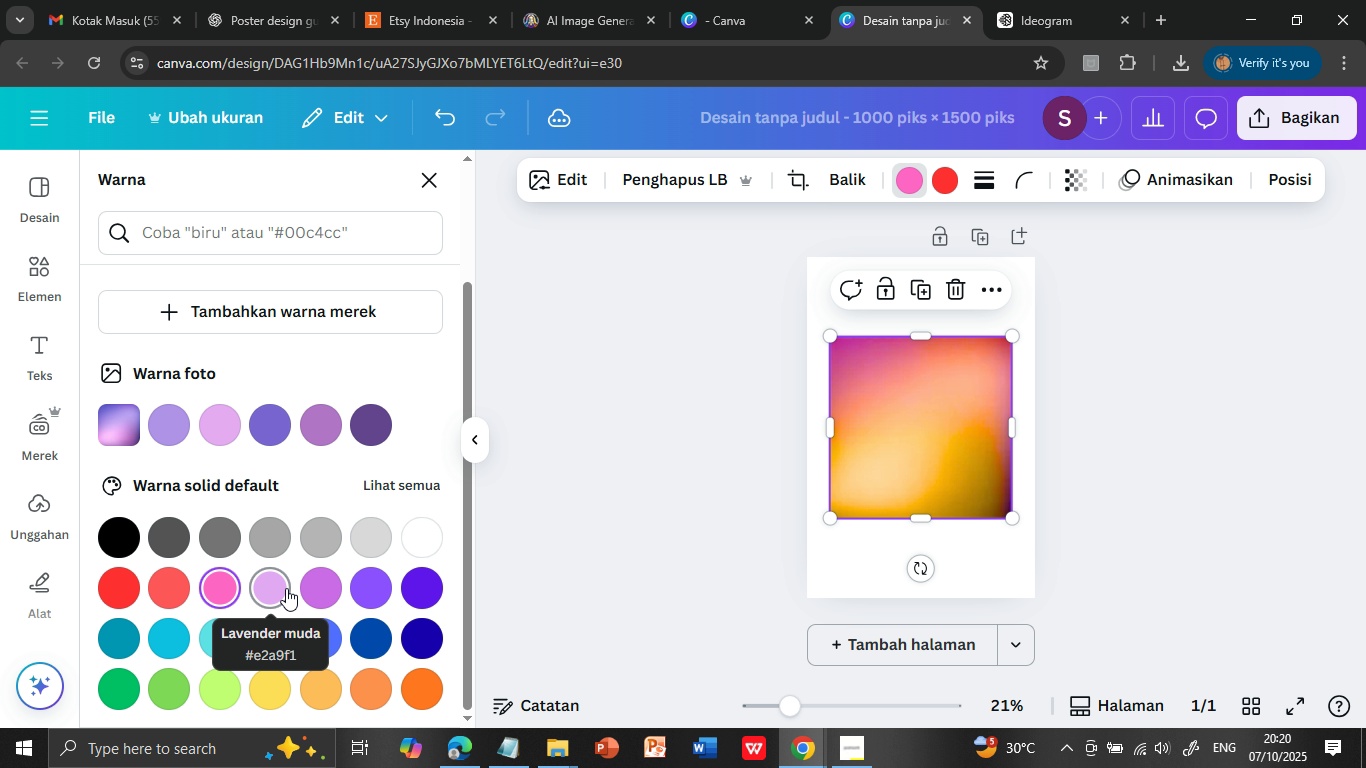 
left_click([286, 588])
 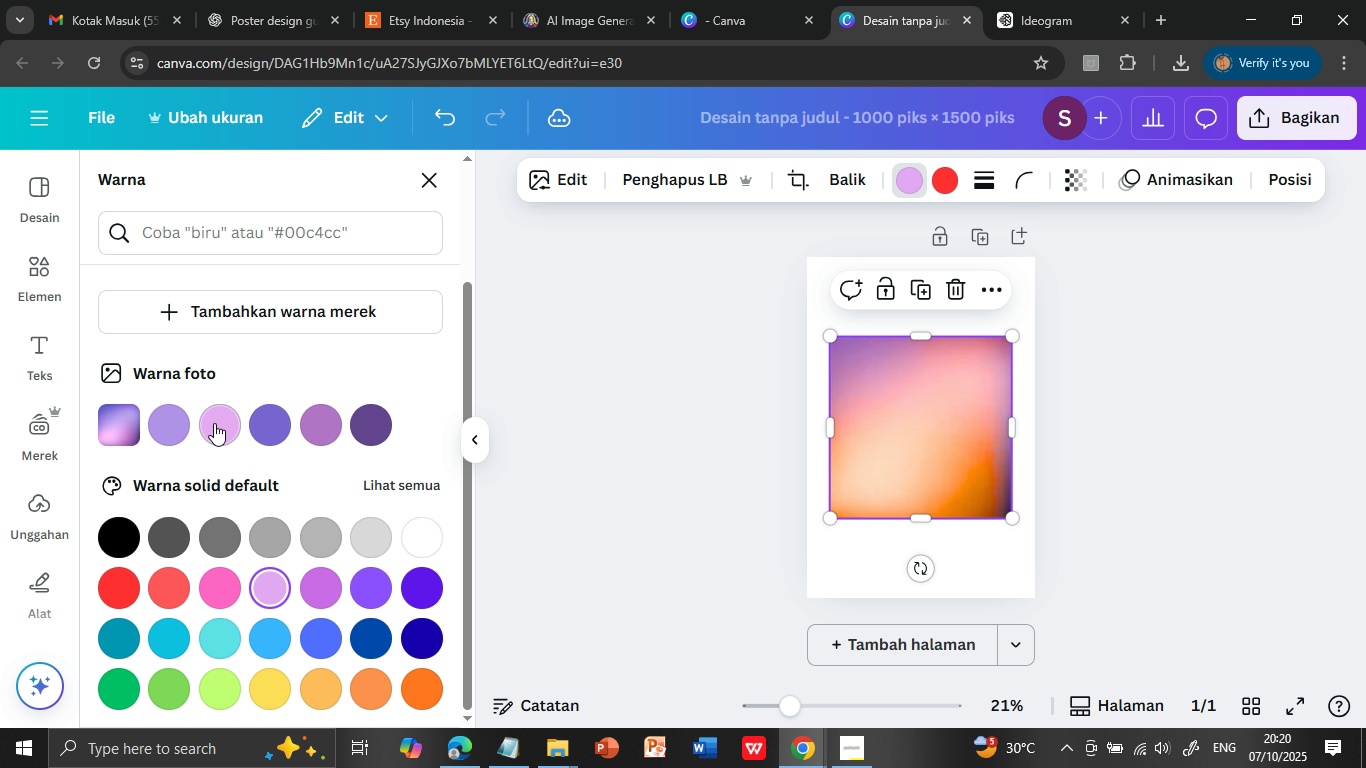 
left_click([215, 420])
 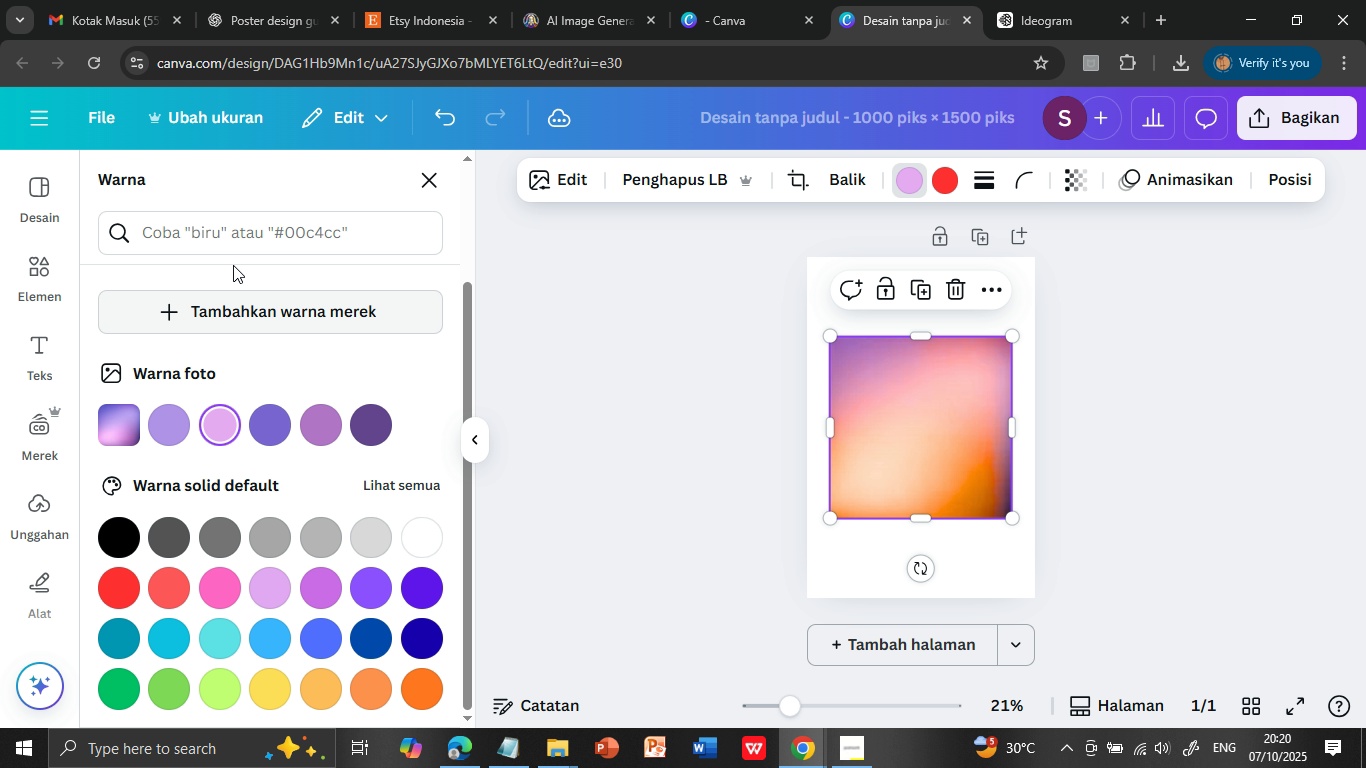 
left_click([237, 238])
 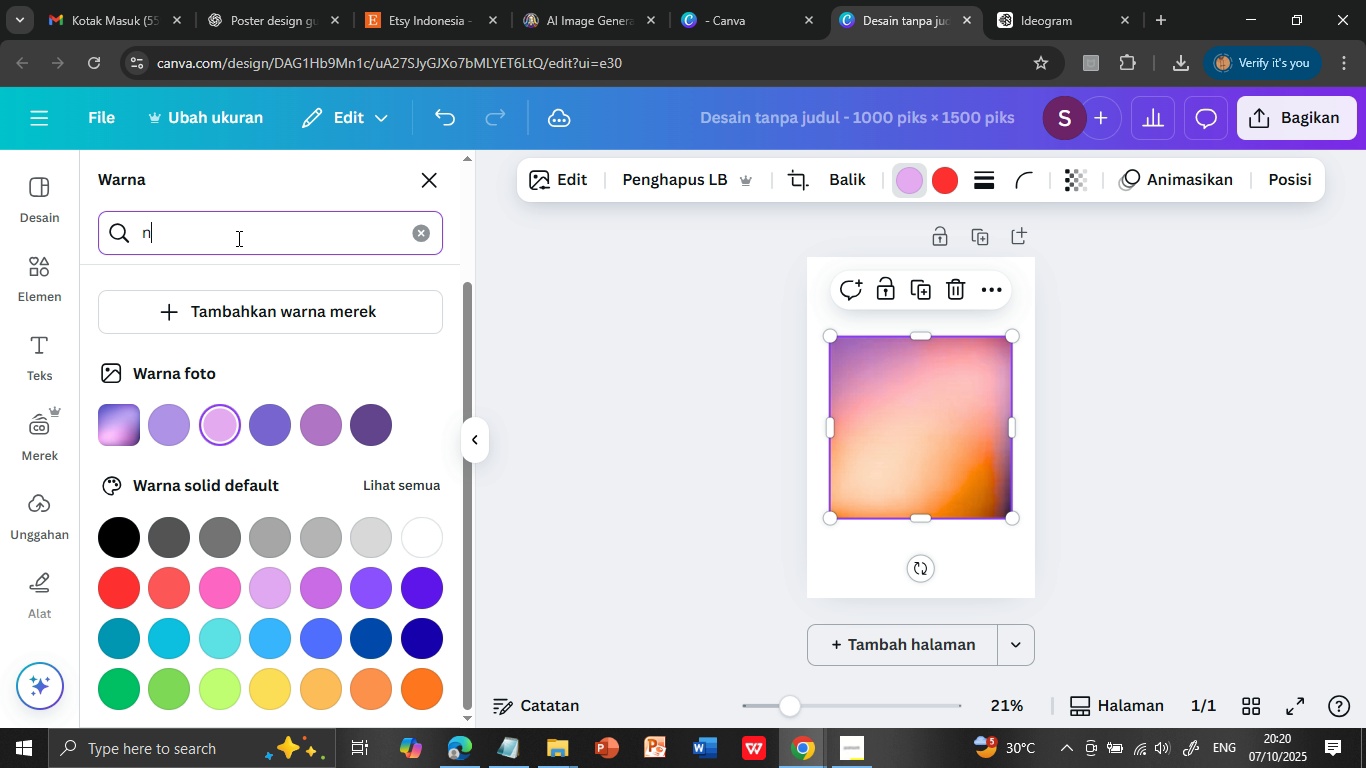 
type(nude)
 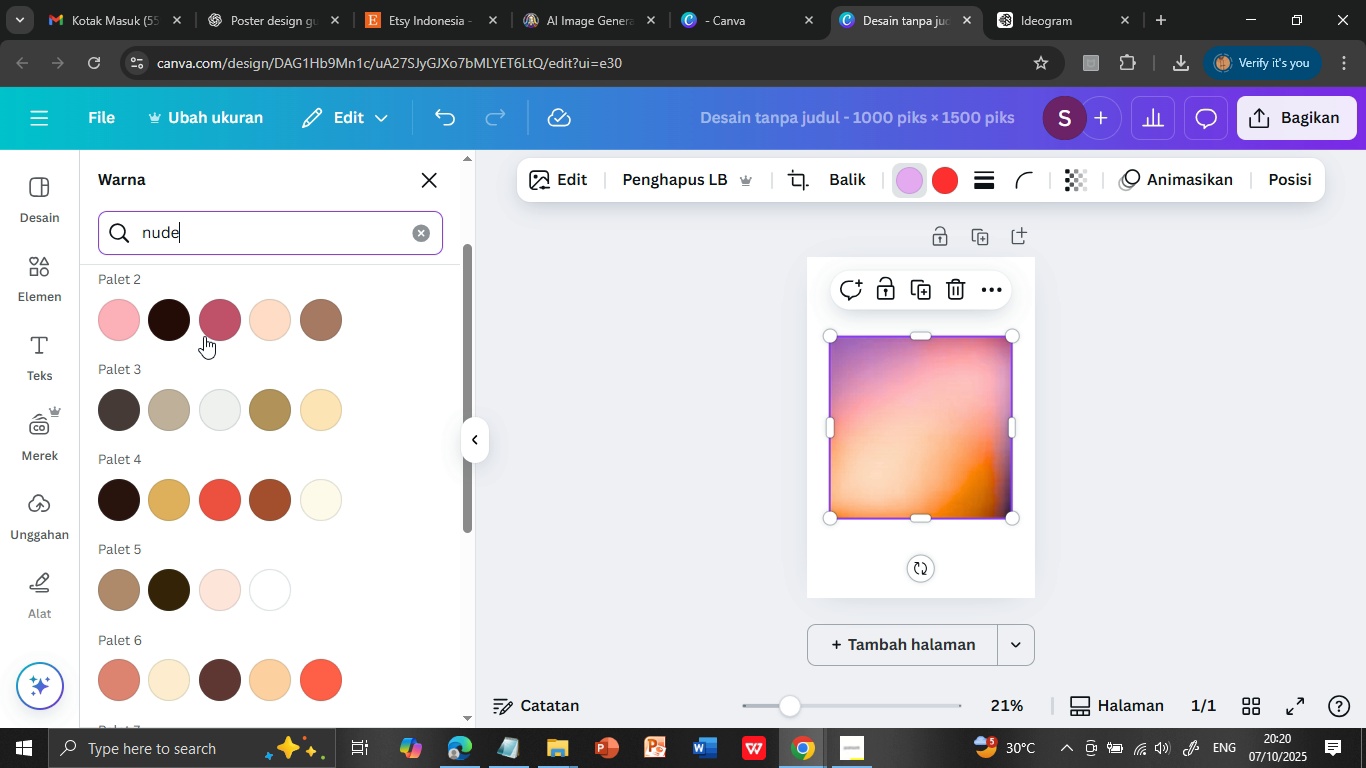 
left_click([120, 315])
 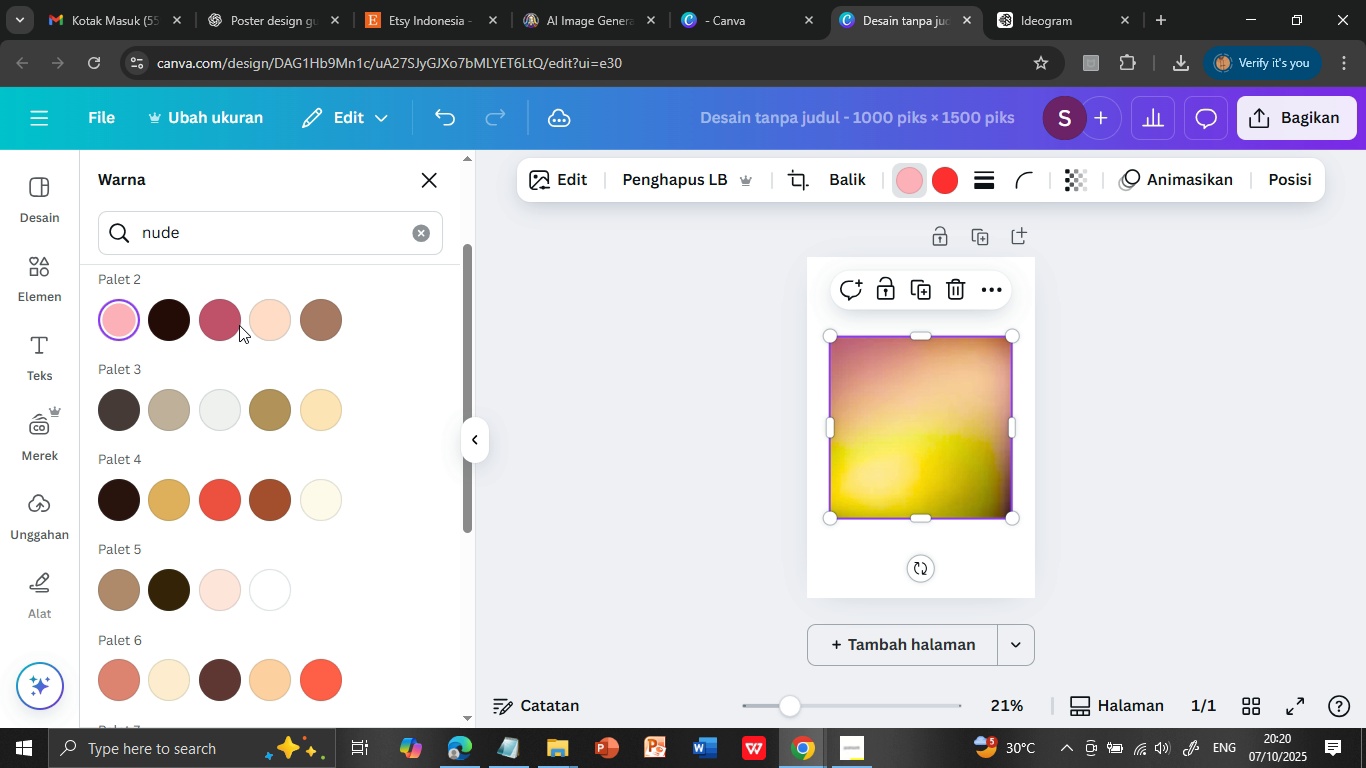 
left_click([268, 318])
 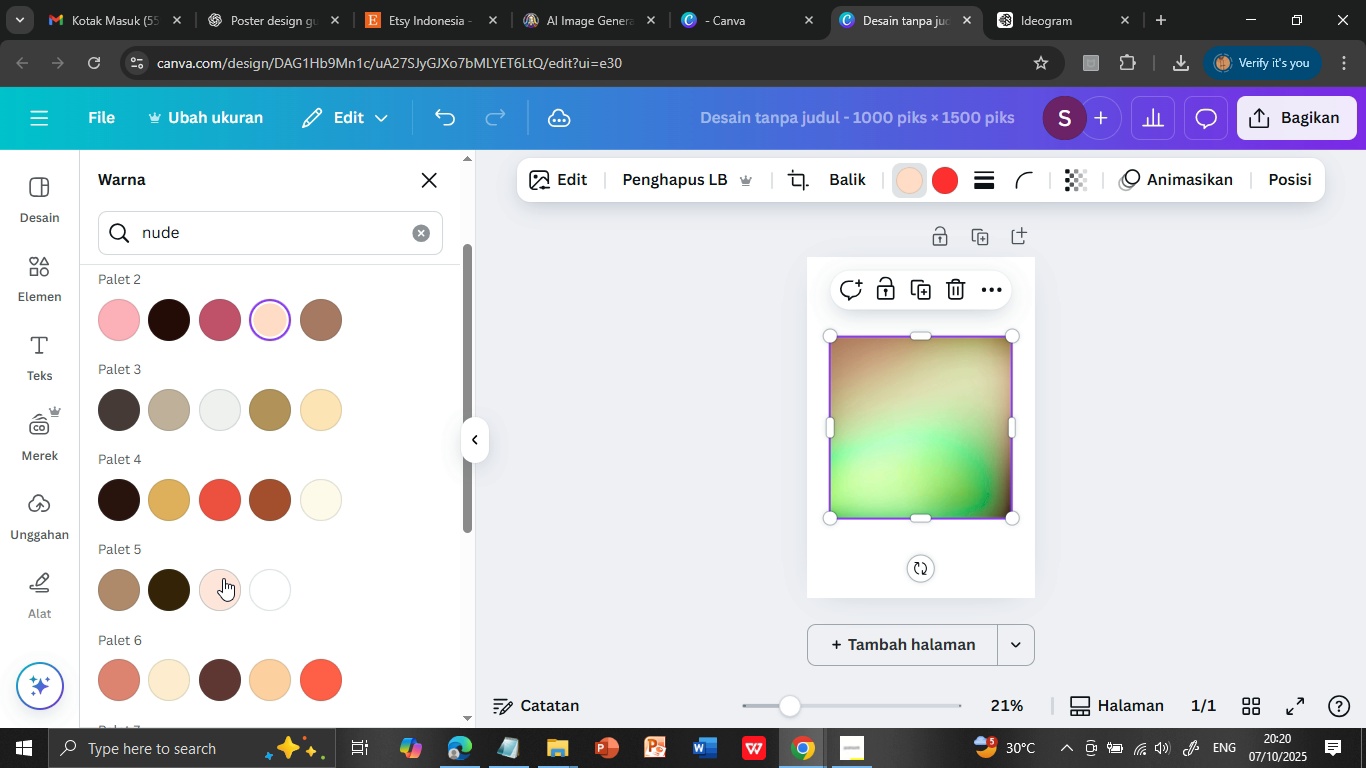 
left_click([225, 502])
 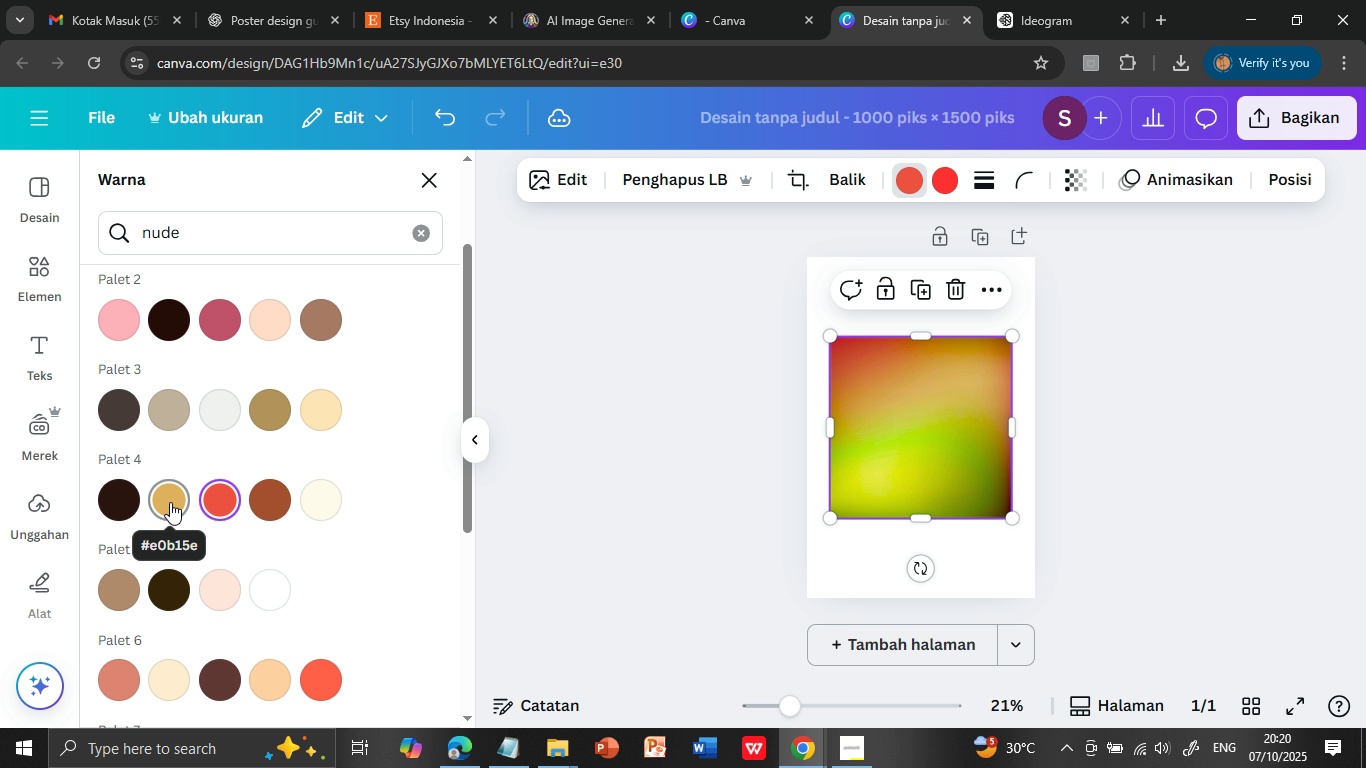 
left_click([170, 502])
 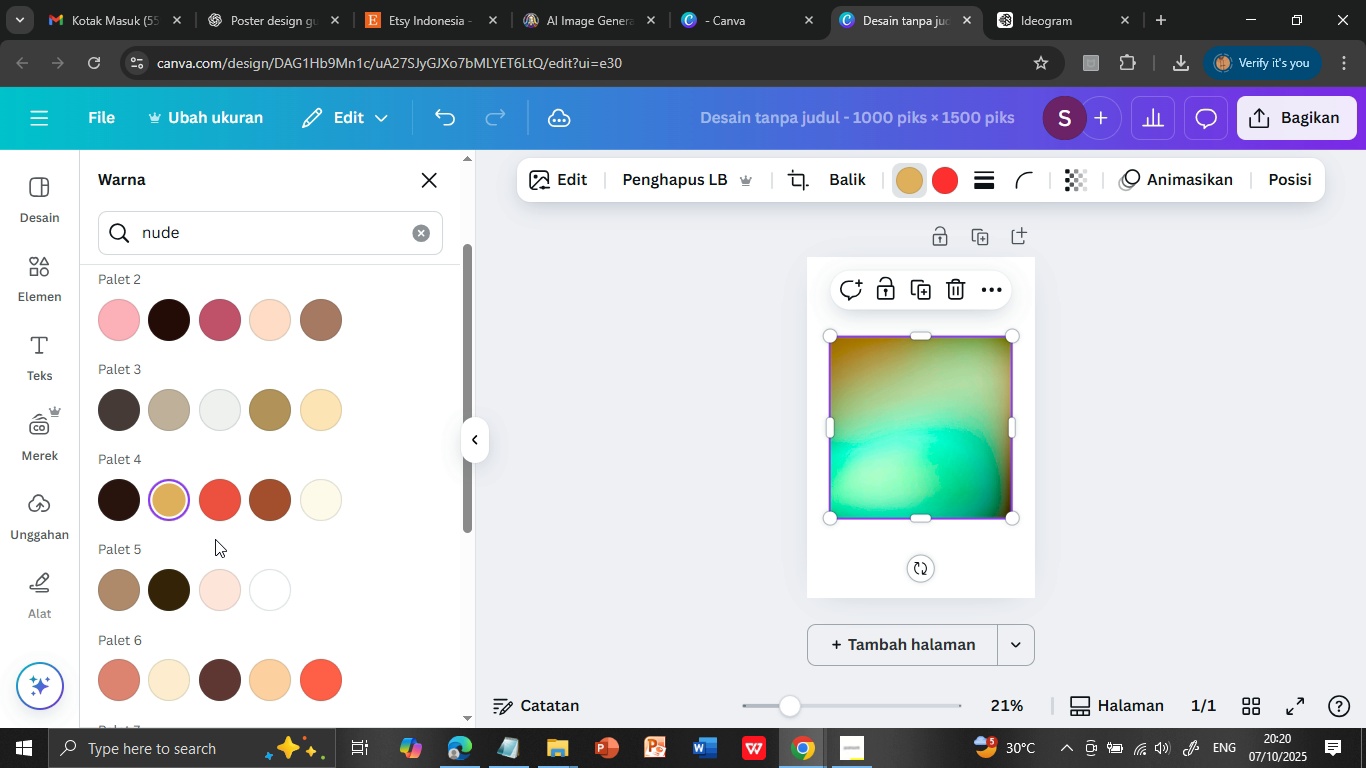 
left_click([219, 588])
 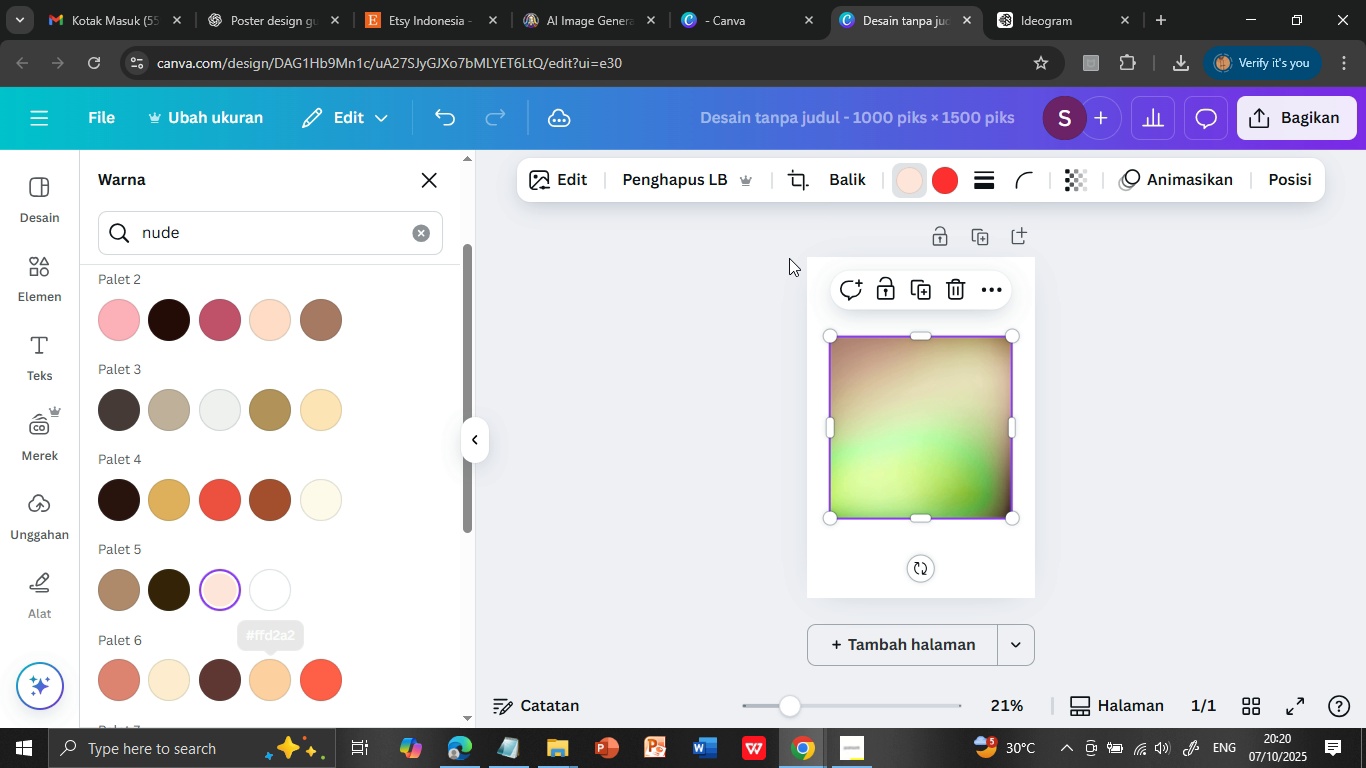 
wait(5.68)
 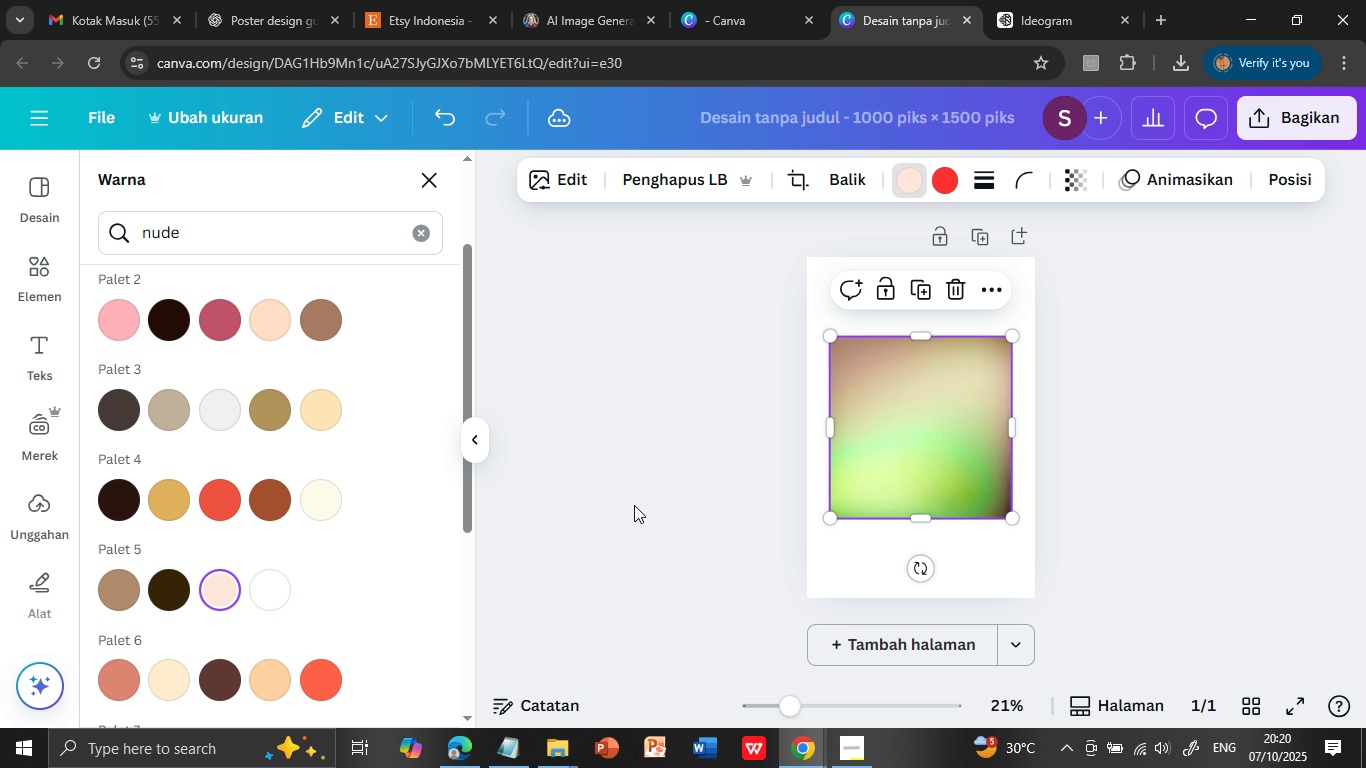 
left_click([952, 178])
 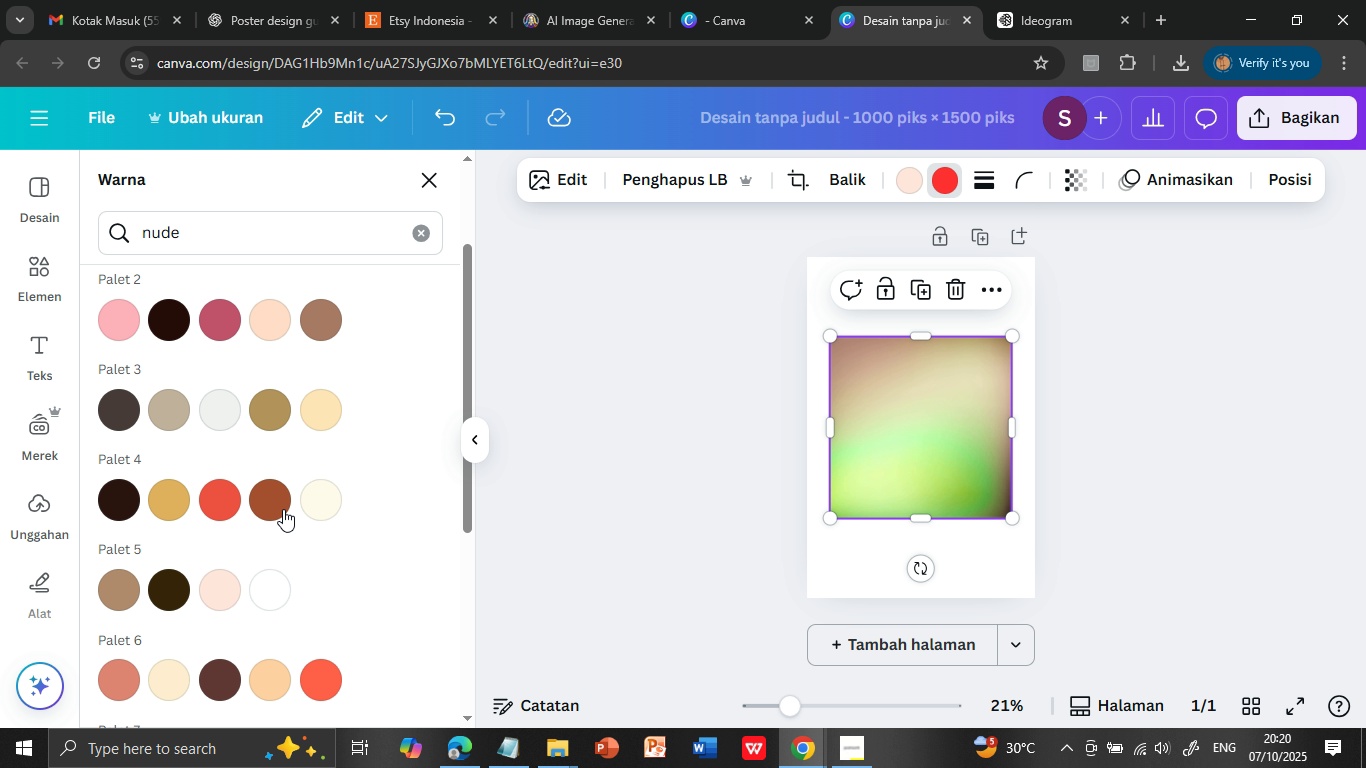 
left_click([274, 499])
 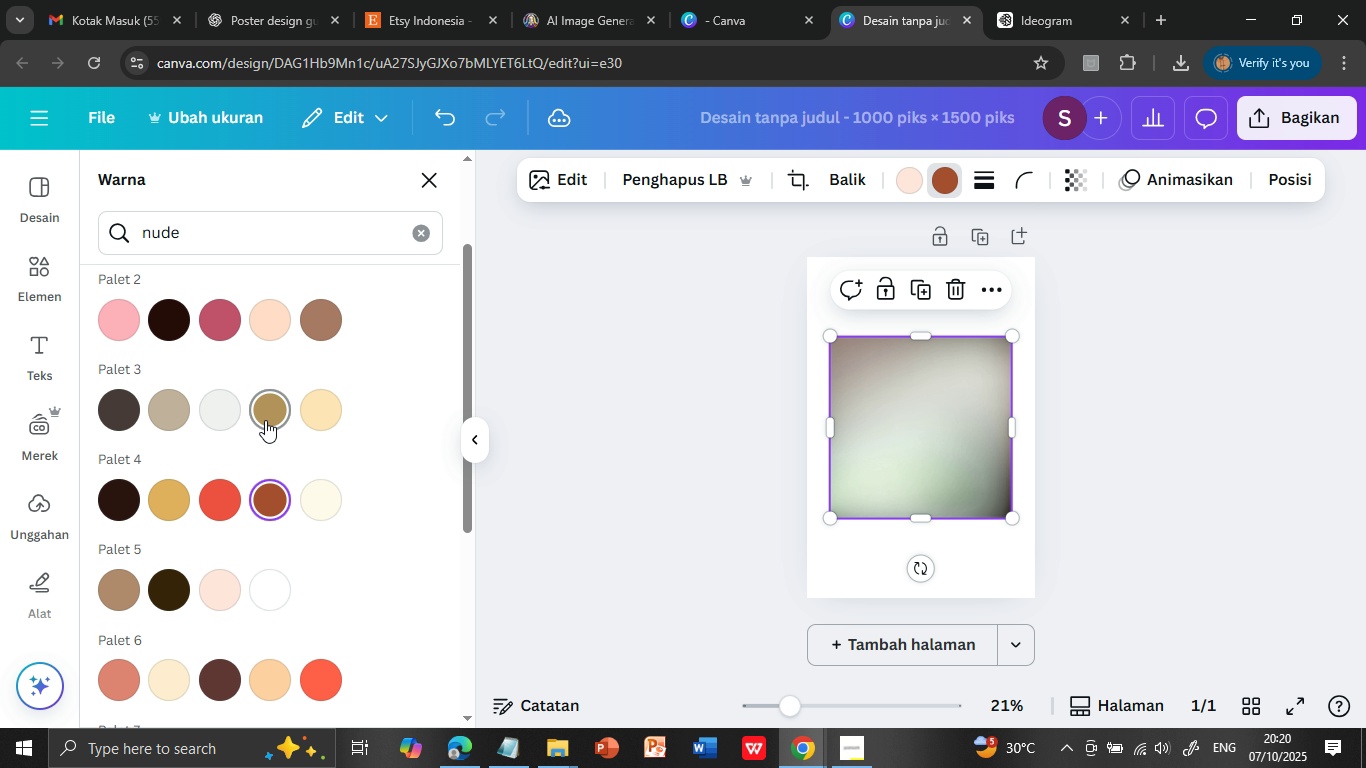 
left_click([265, 420])
 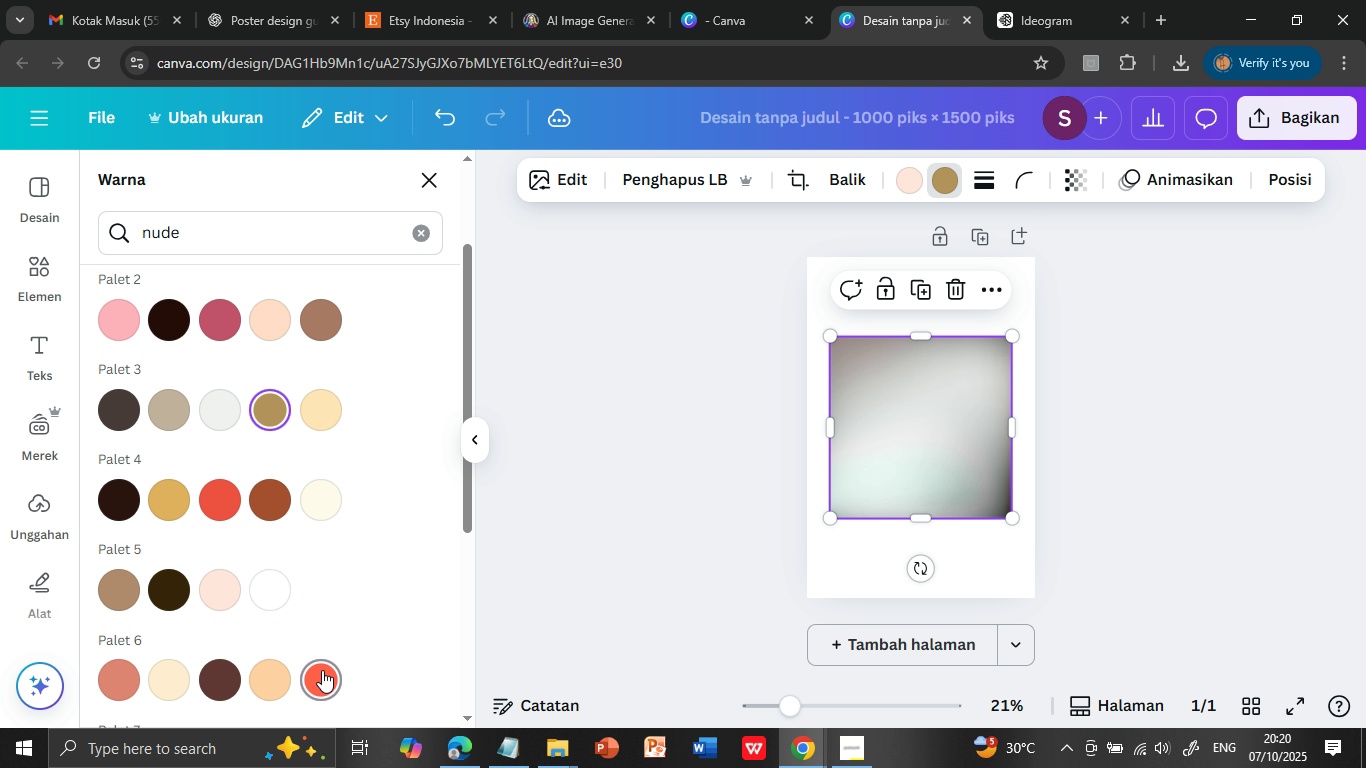 
left_click([322, 670])
 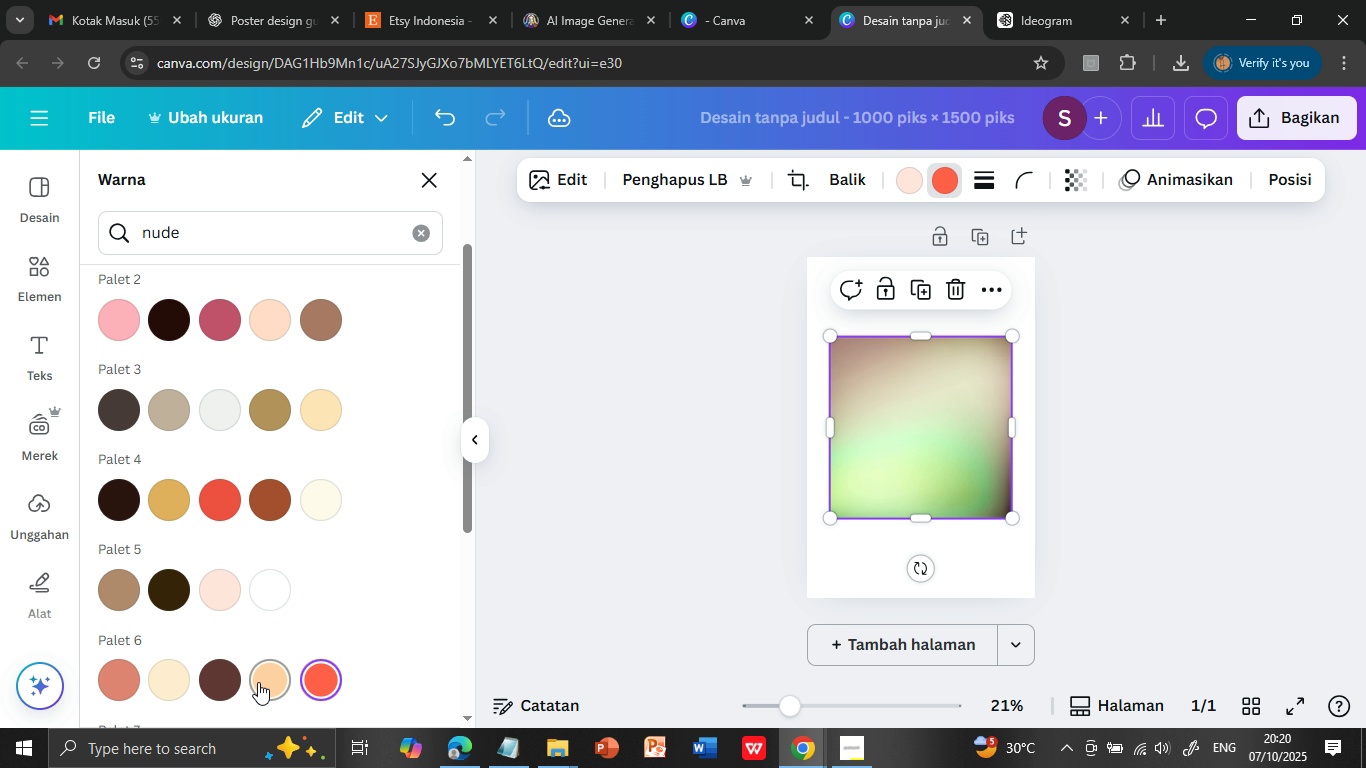 
left_click([266, 682])
 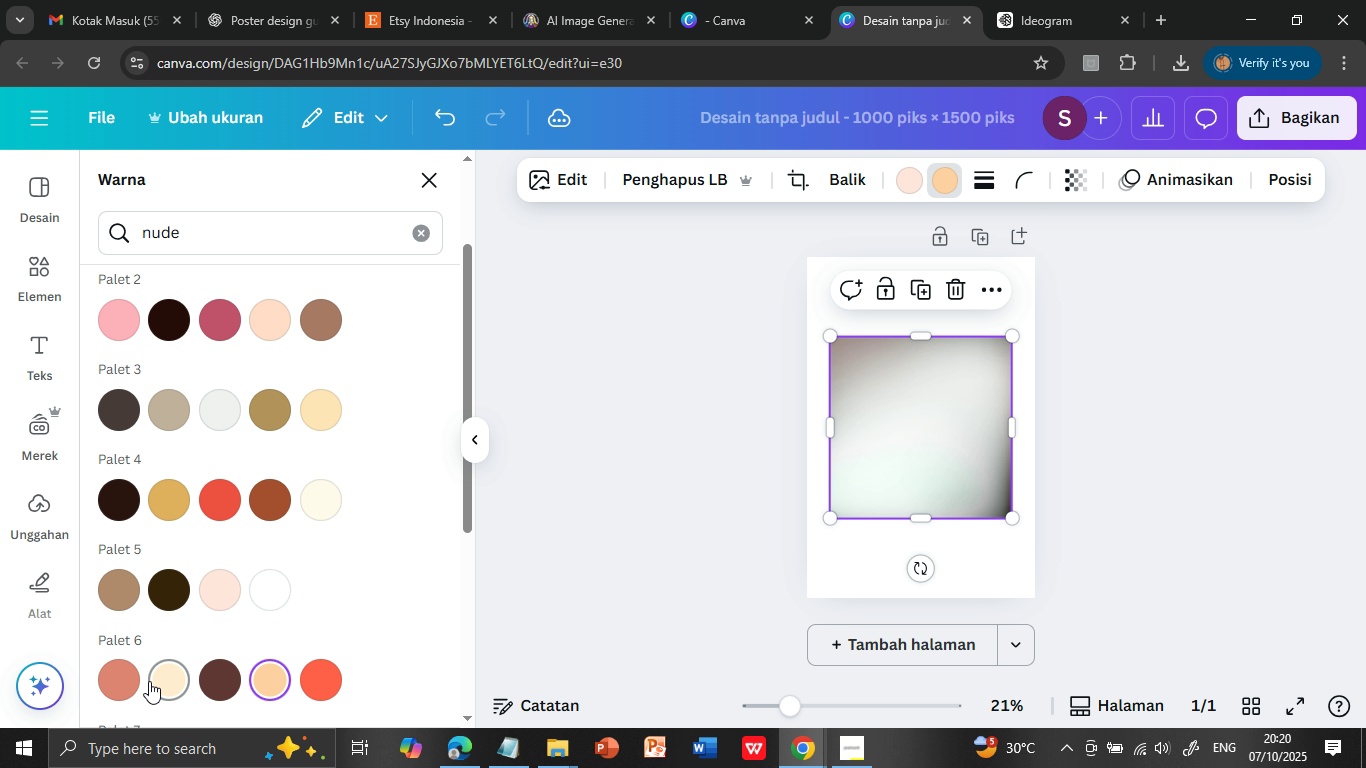 
left_click([128, 681])
 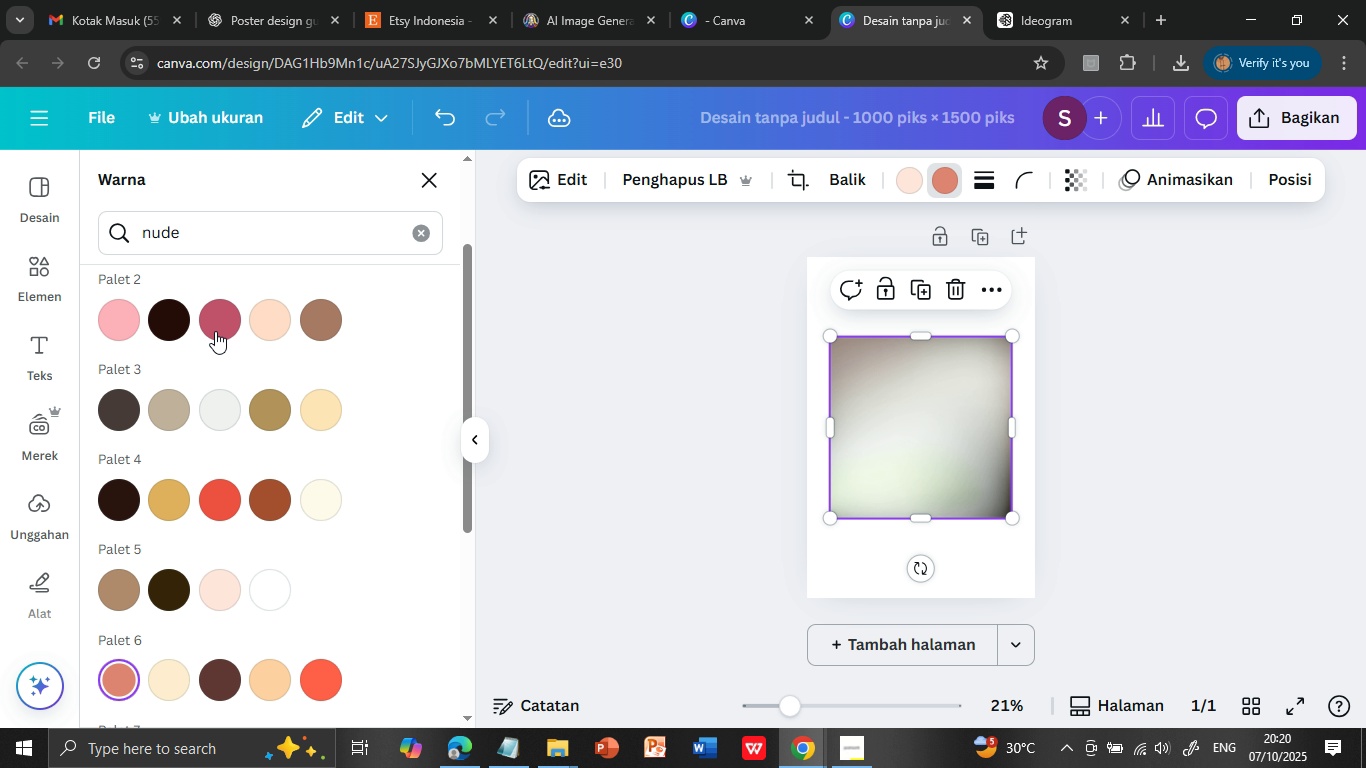 
left_click([217, 325])